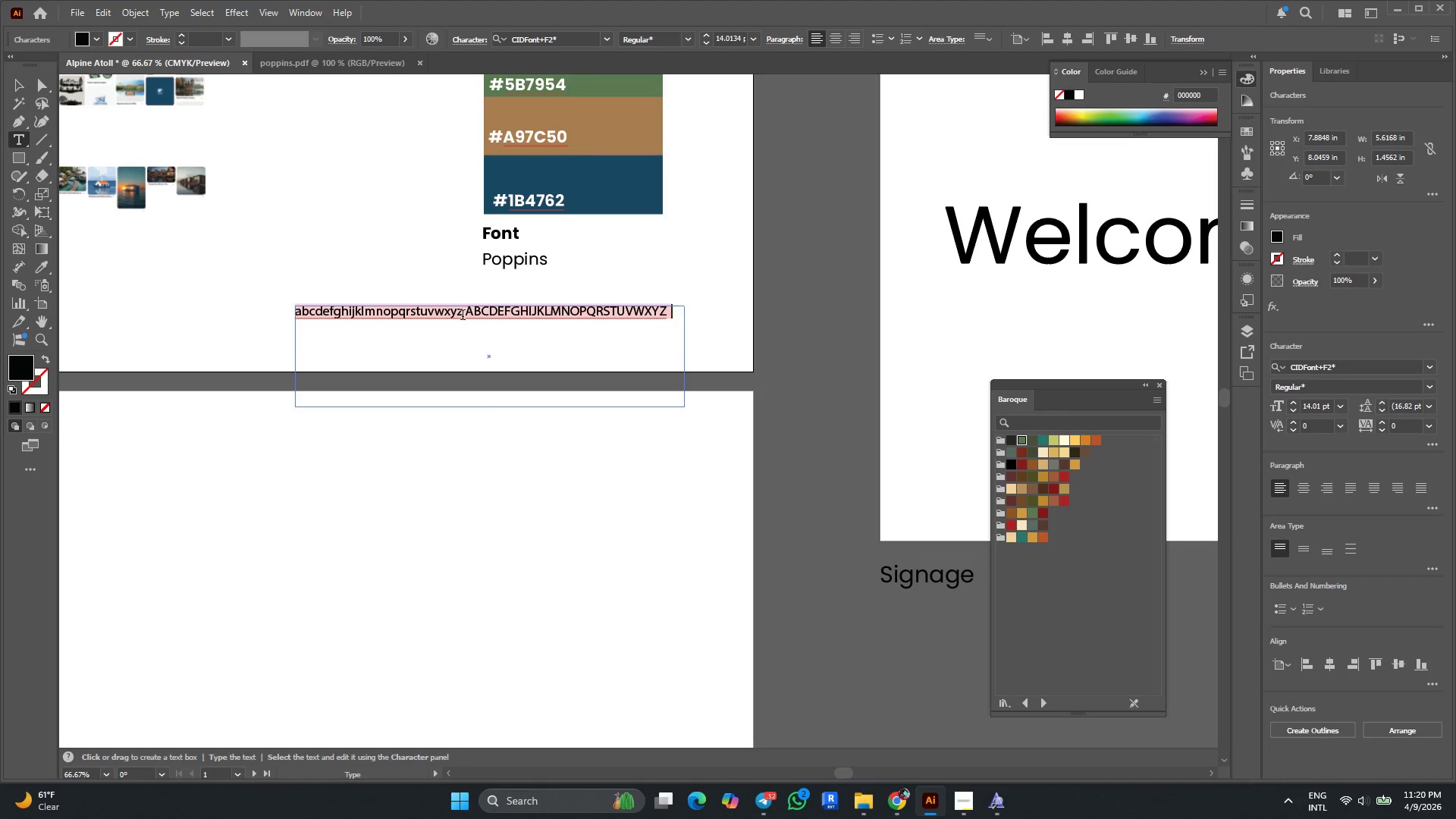 
left_click([463, 313])
 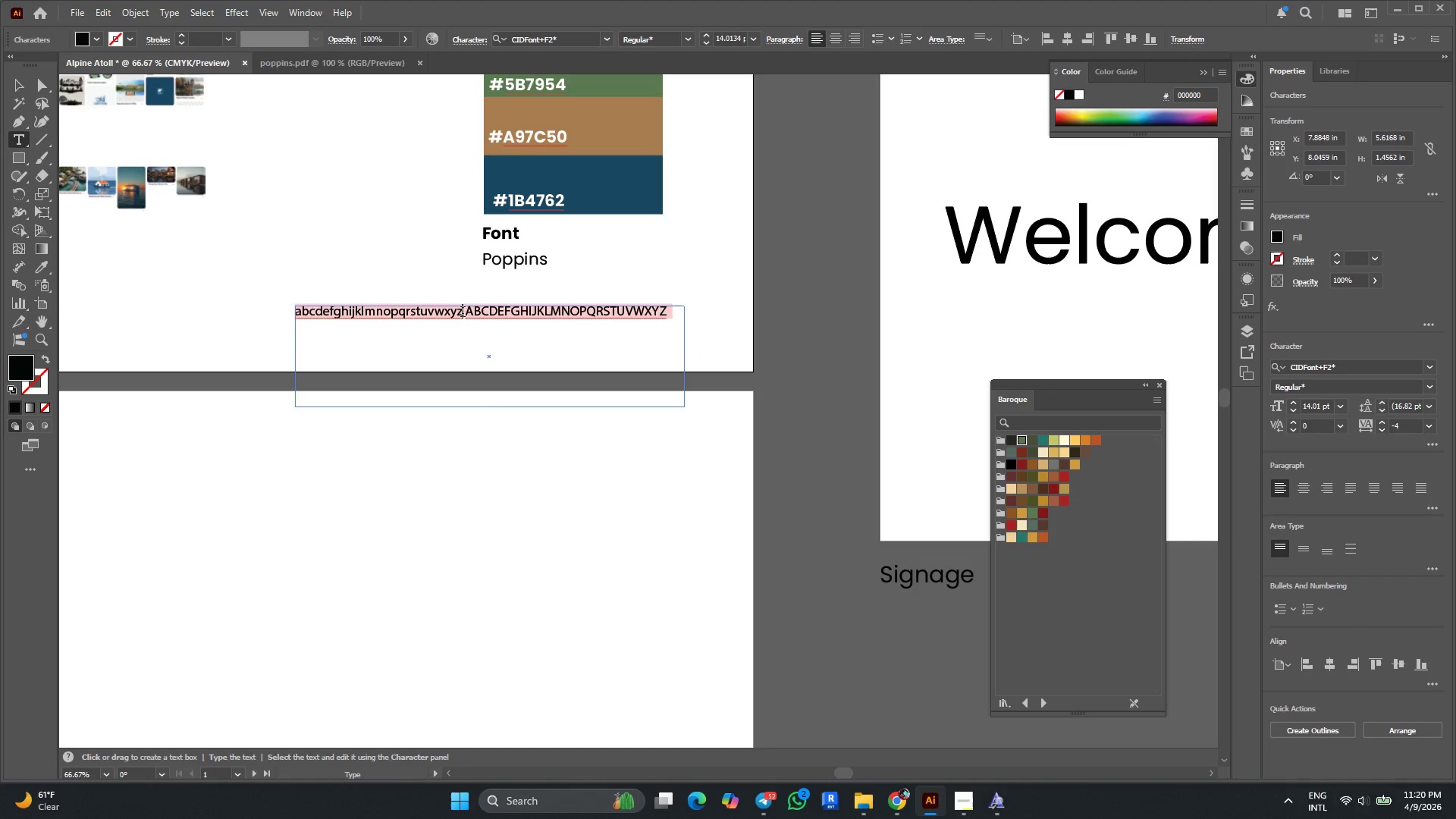 
key(Enter)
 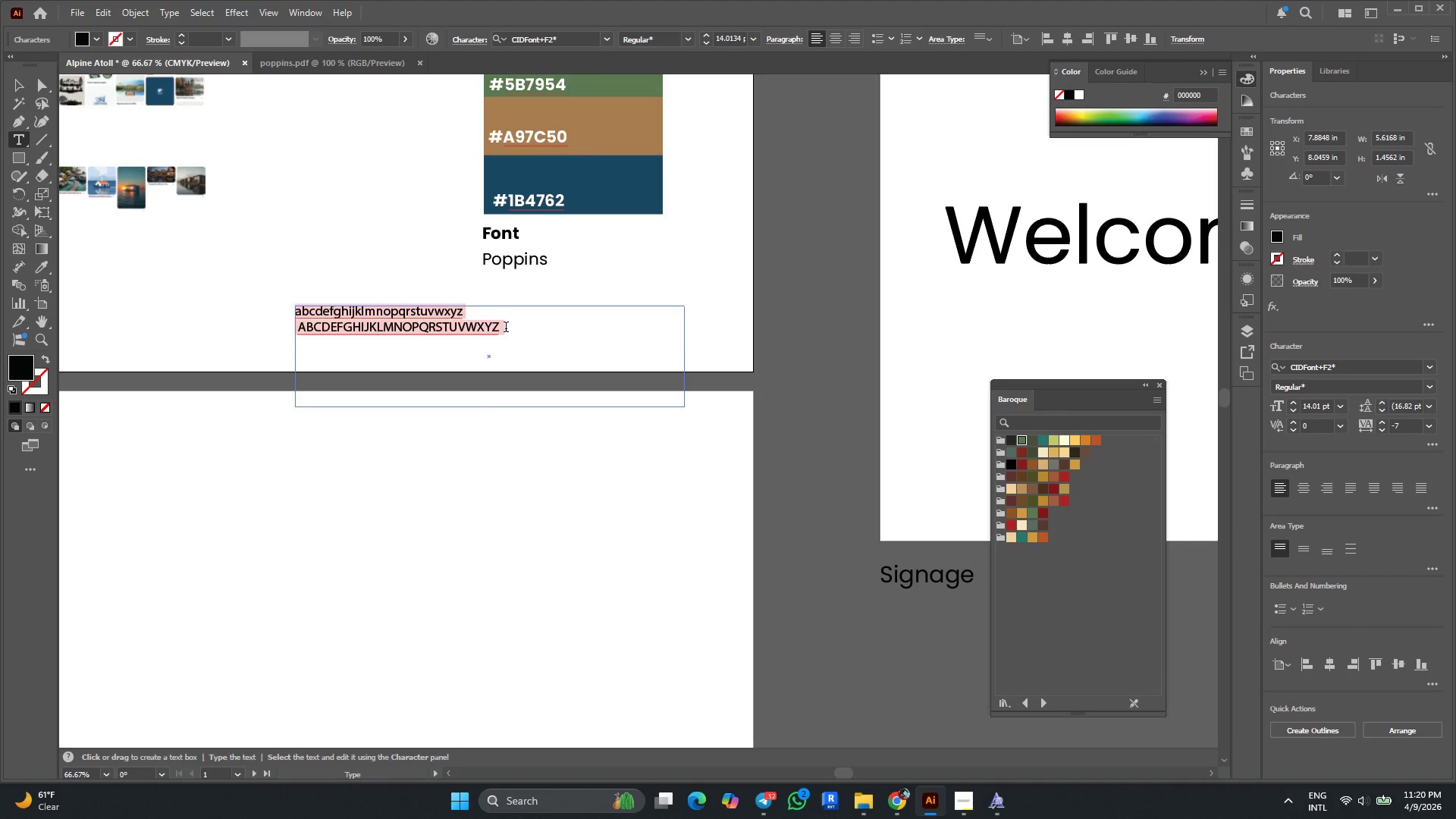 
left_click_drag(start_coordinate=[508, 331], to_coordinate=[282, 330])
 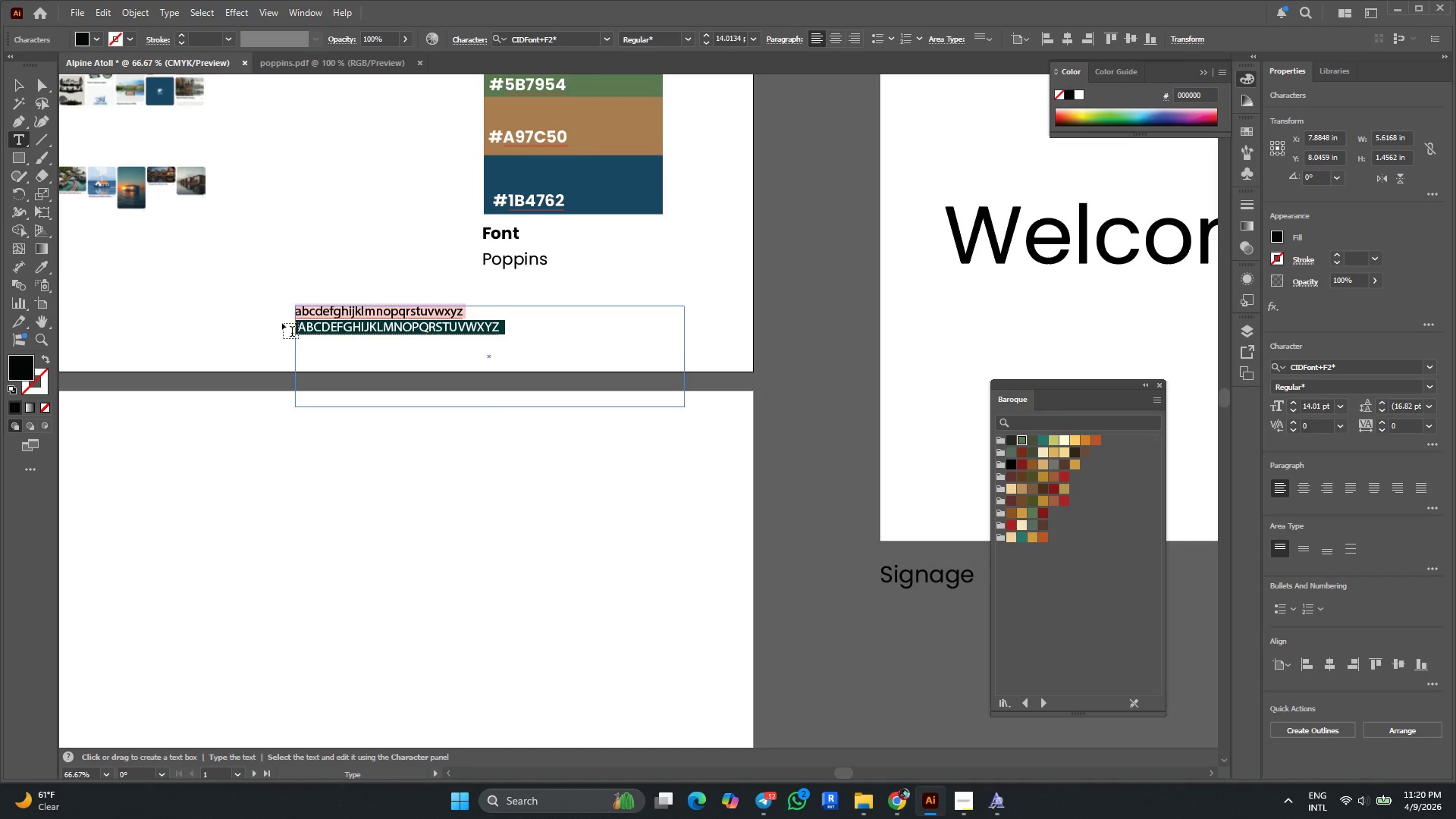 
key(Control+C)
 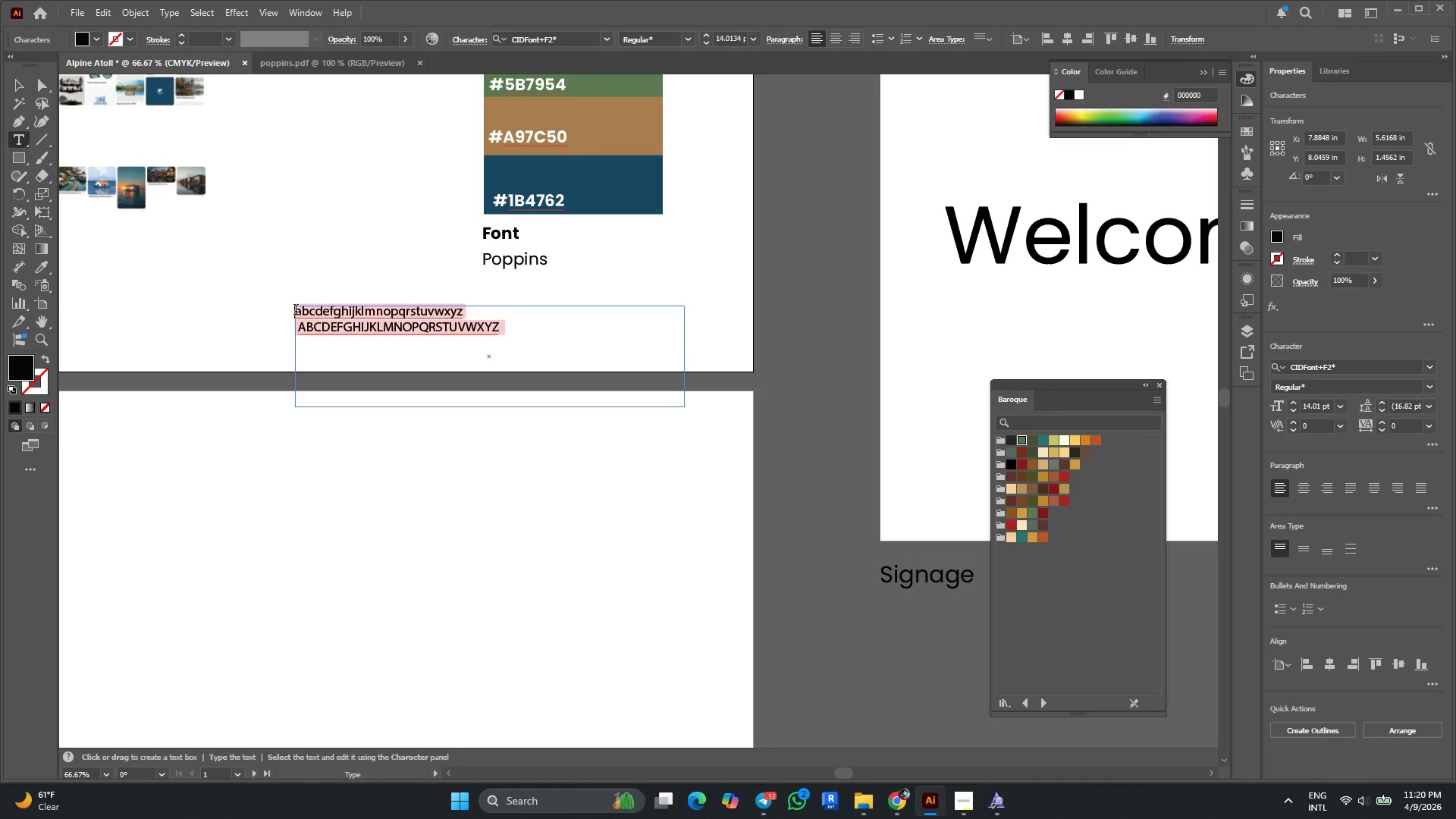 
key(Enter)
 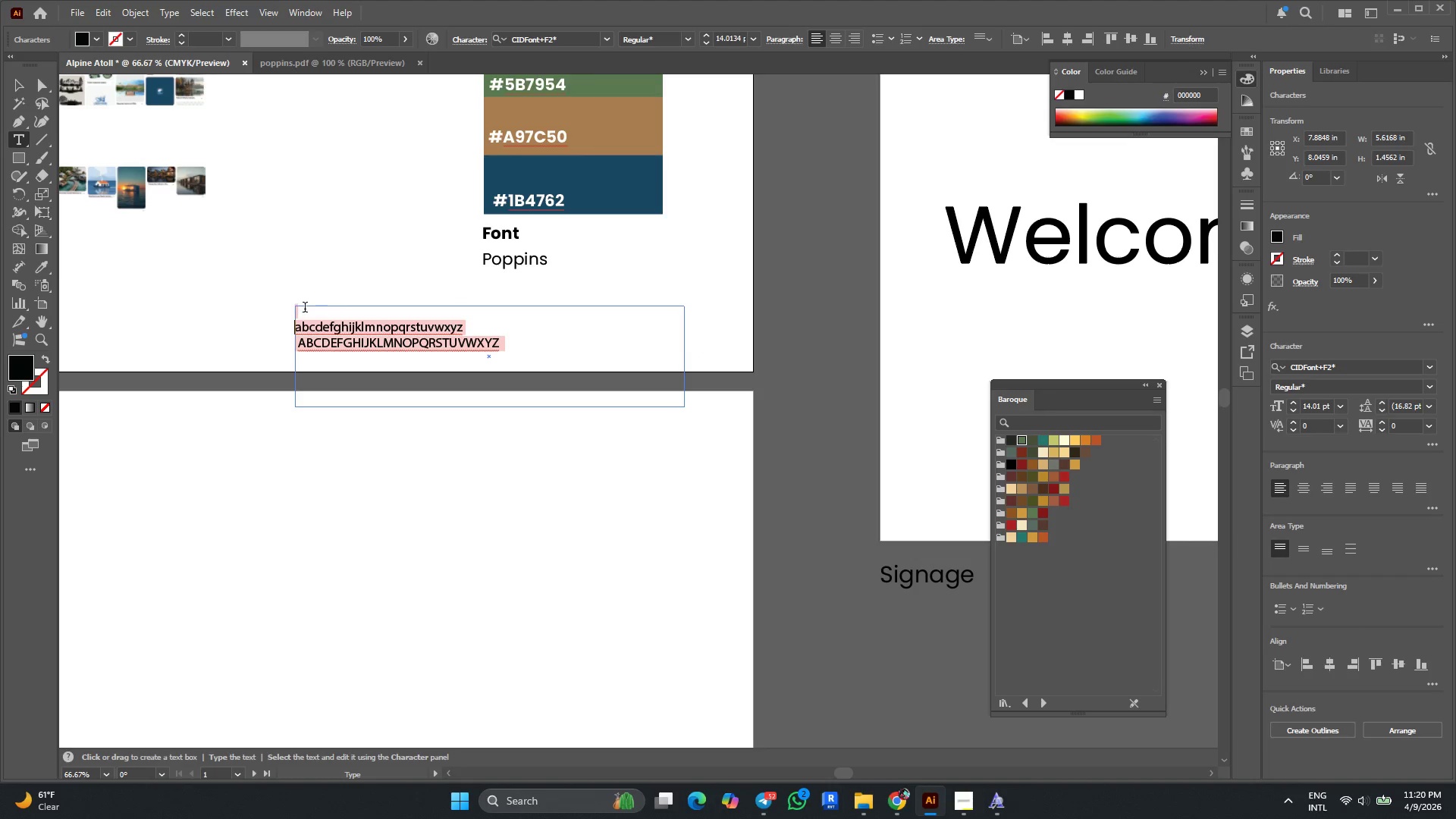 
left_click([303, 309])
 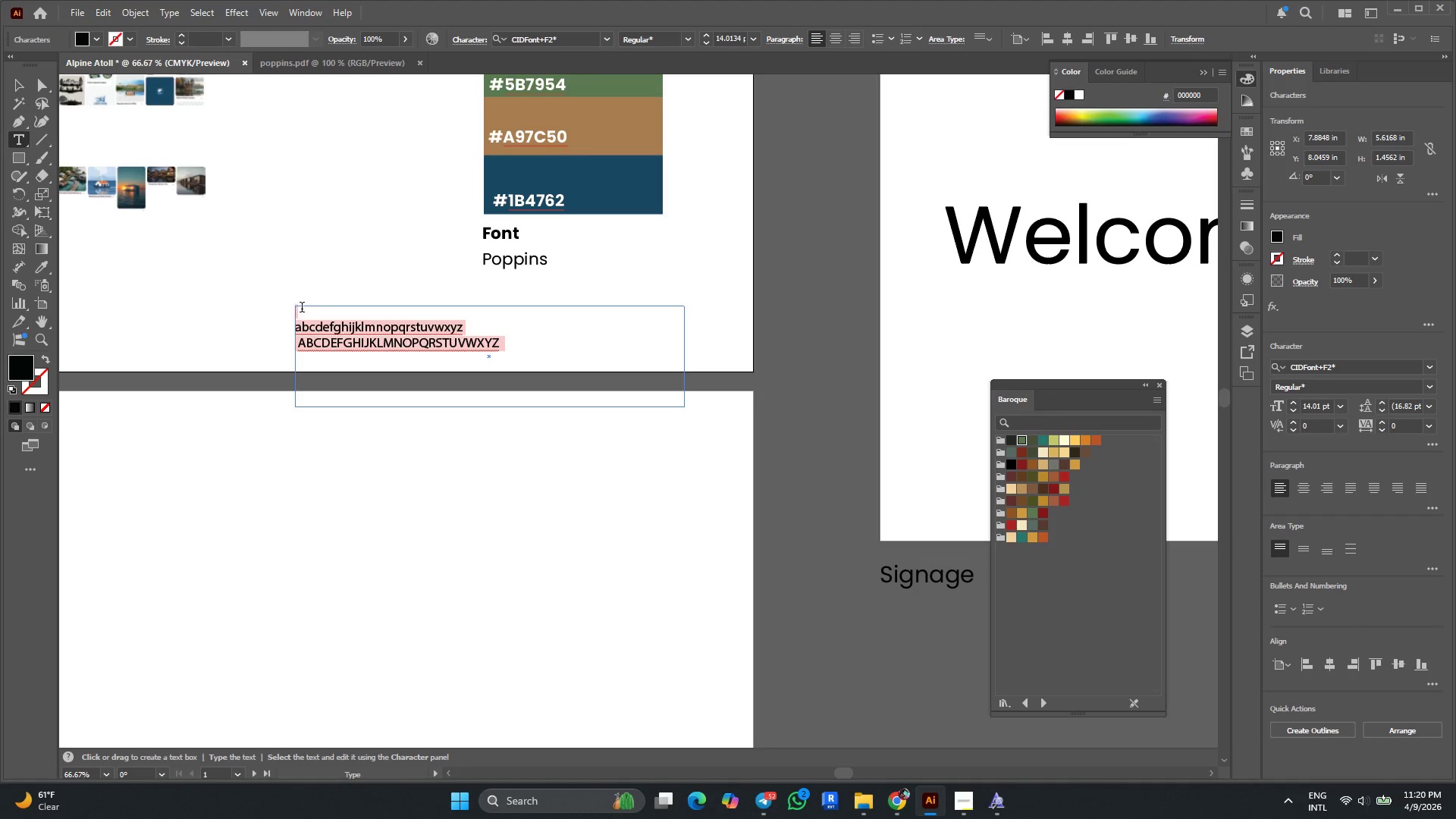 
key(Control+V)
 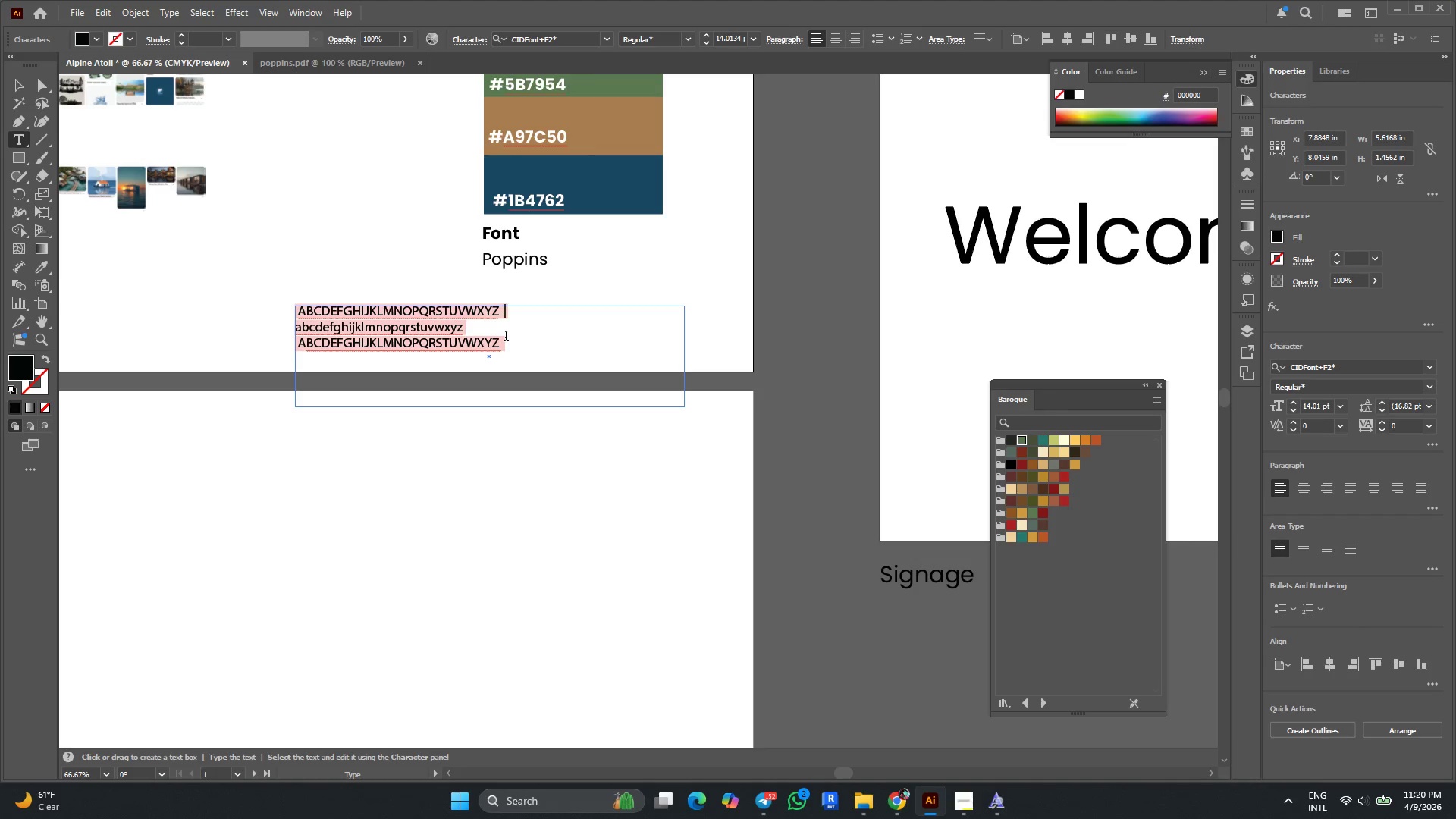 
left_click_drag(start_coordinate=[505, 340], to_coordinate=[270, 344])
 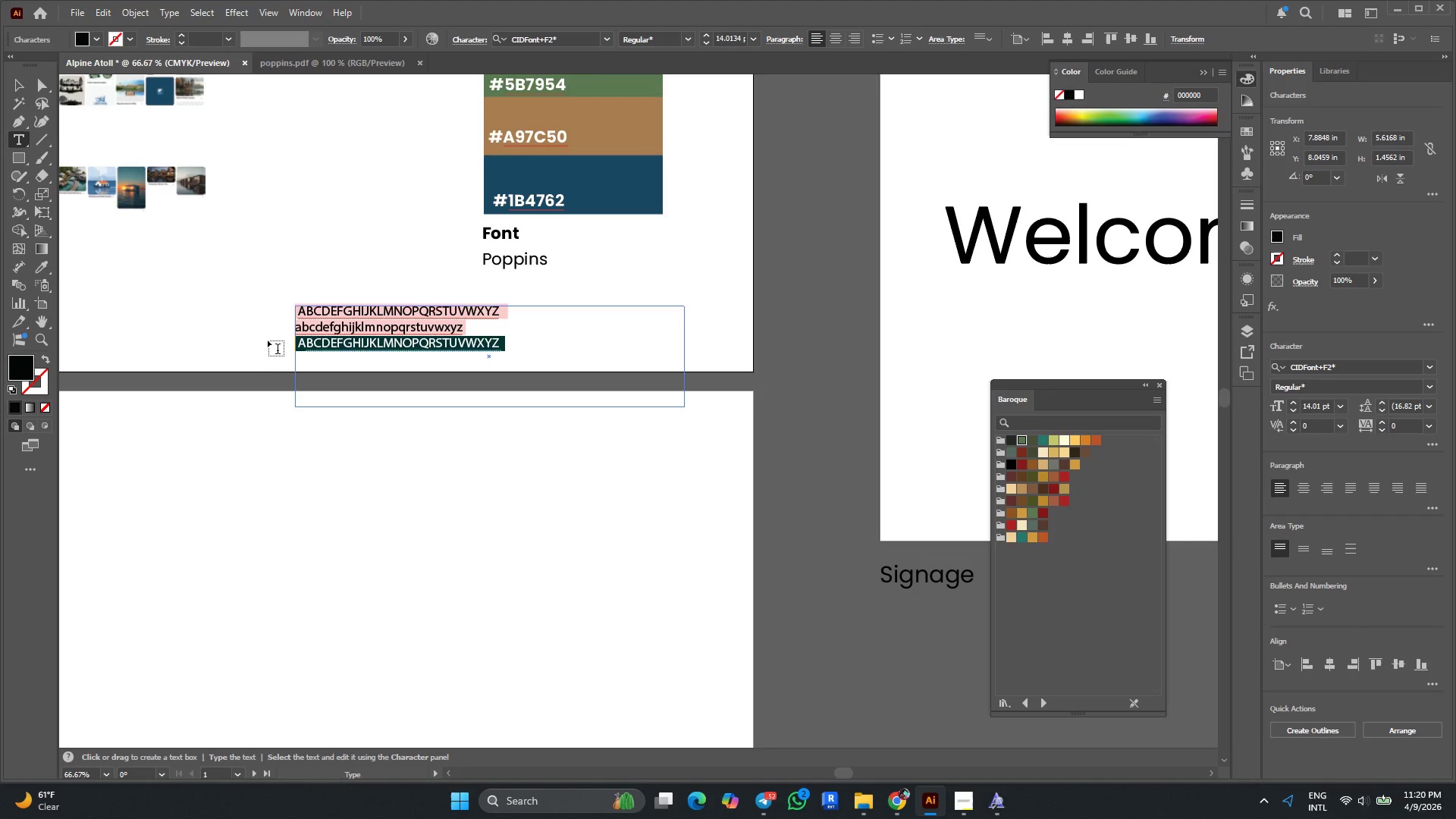 
key(Delete)
 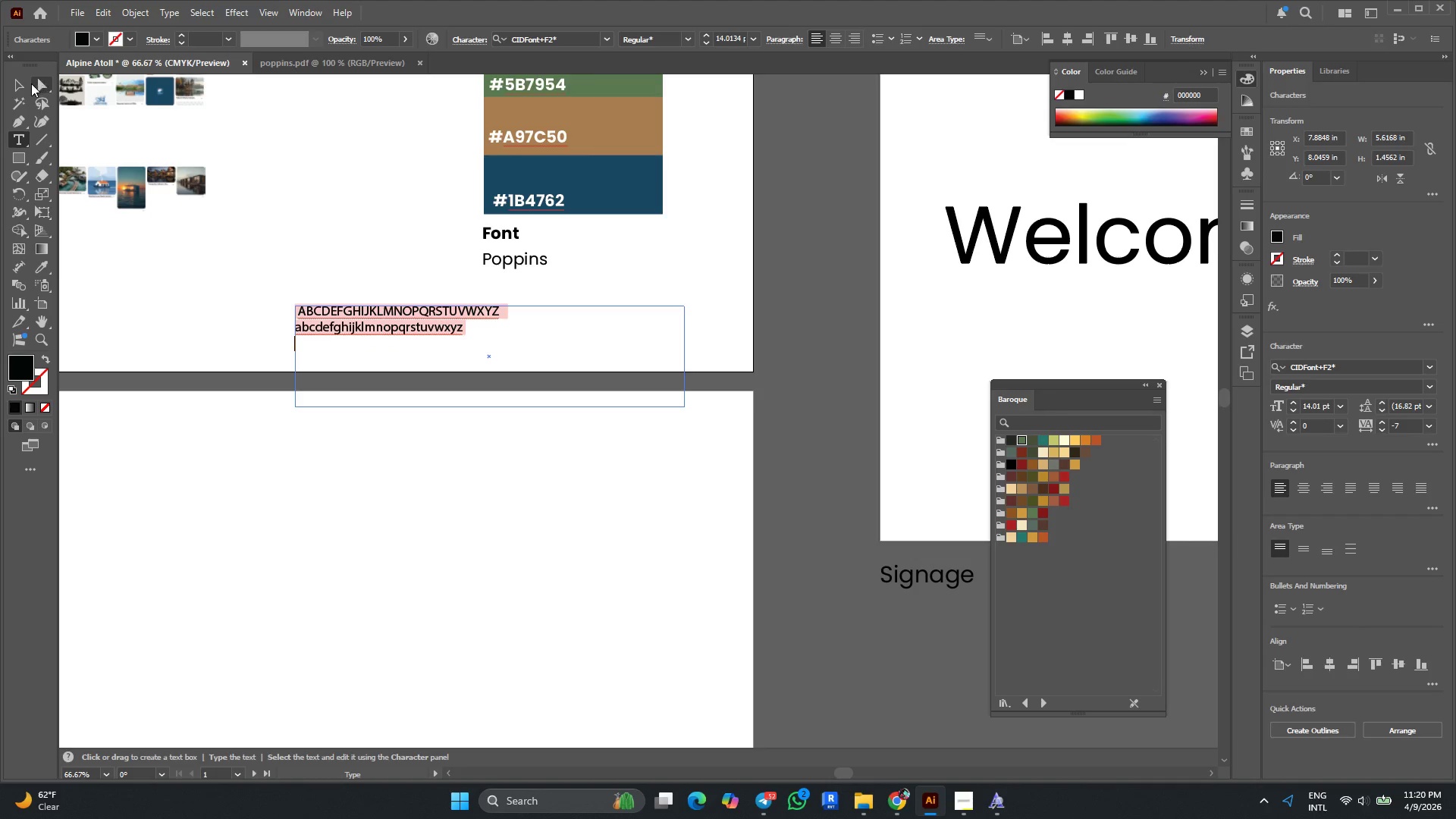 
left_click([23, 85])
 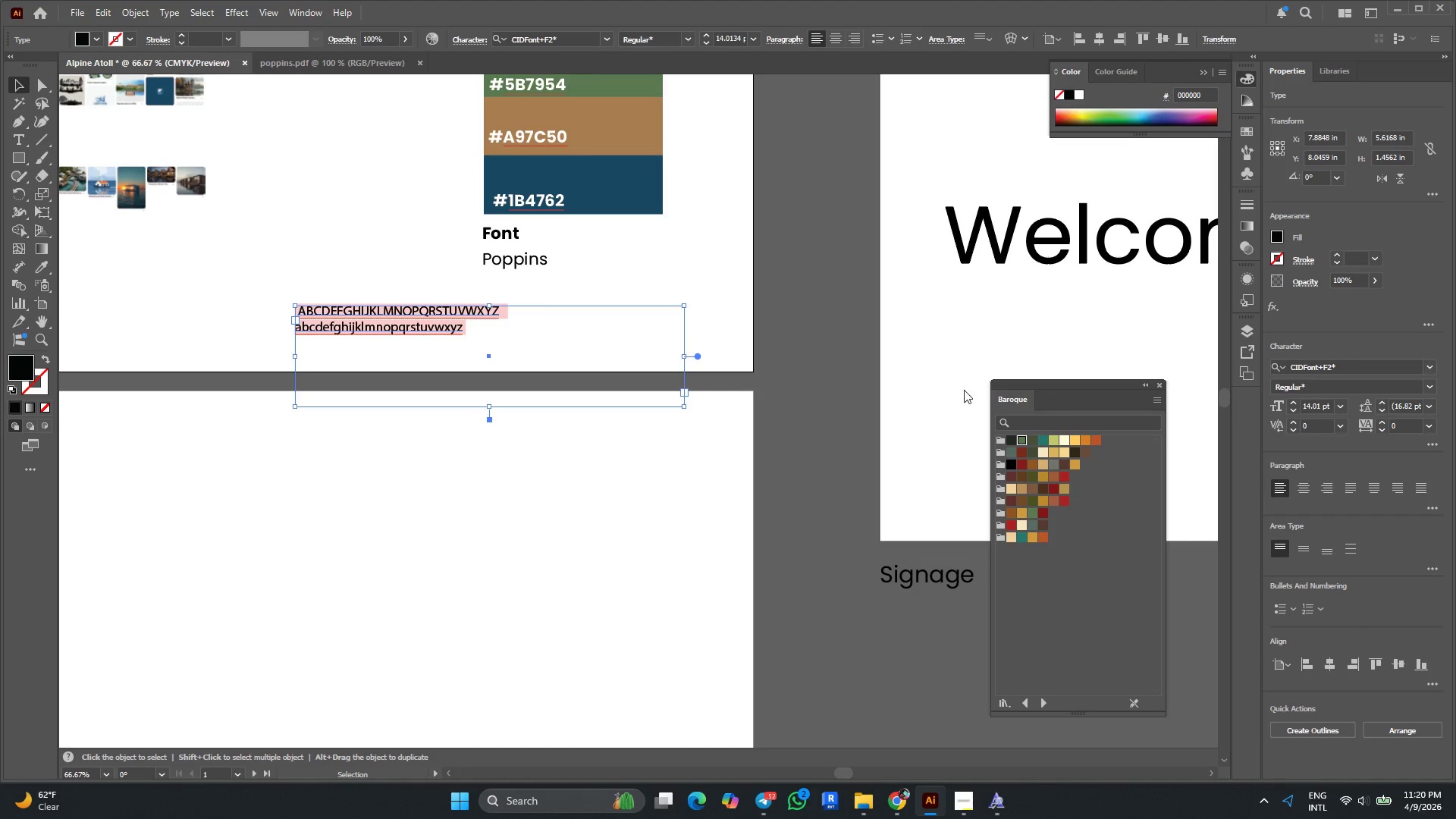 
key(I)
 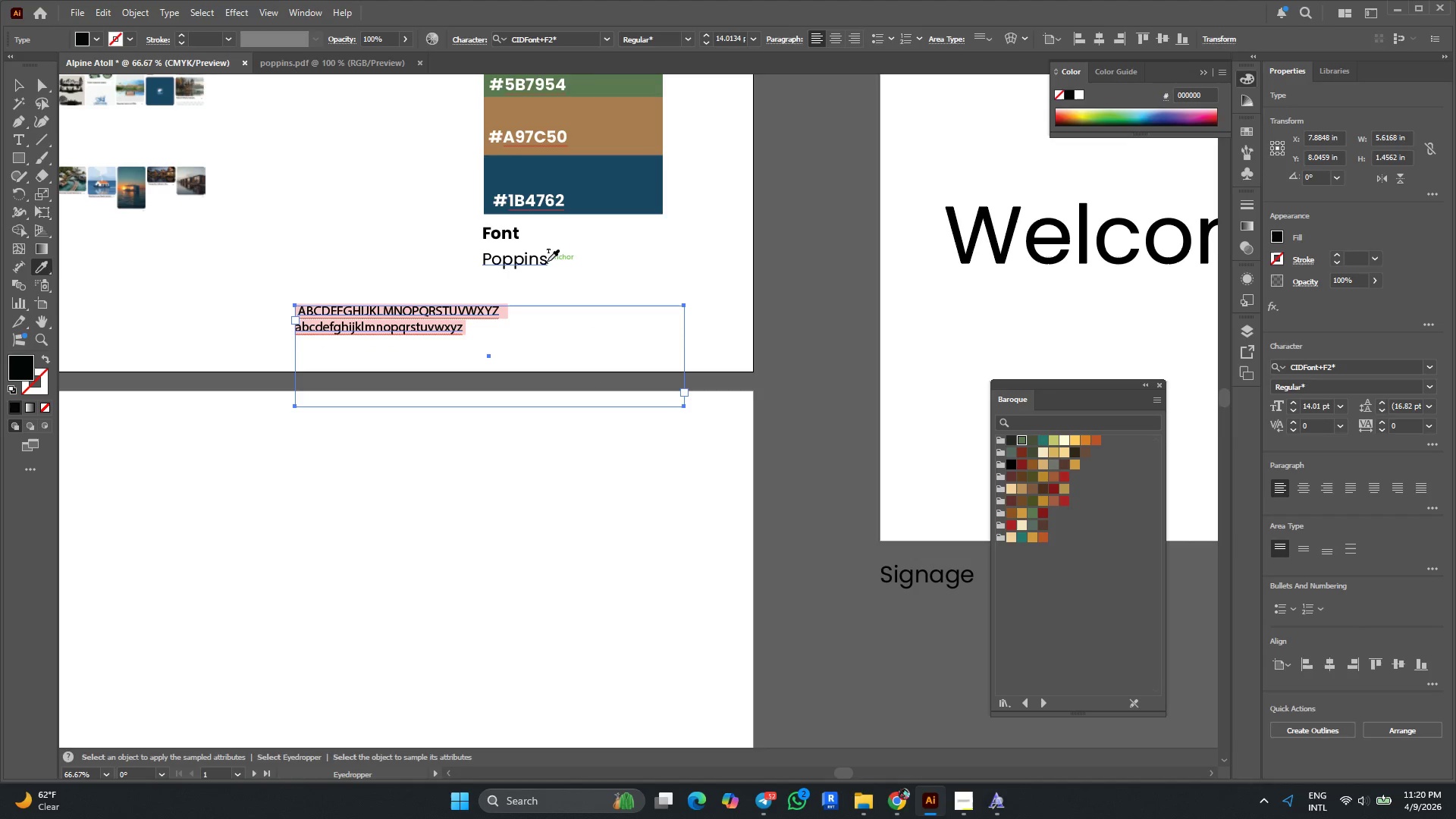 
left_click([544, 261])
 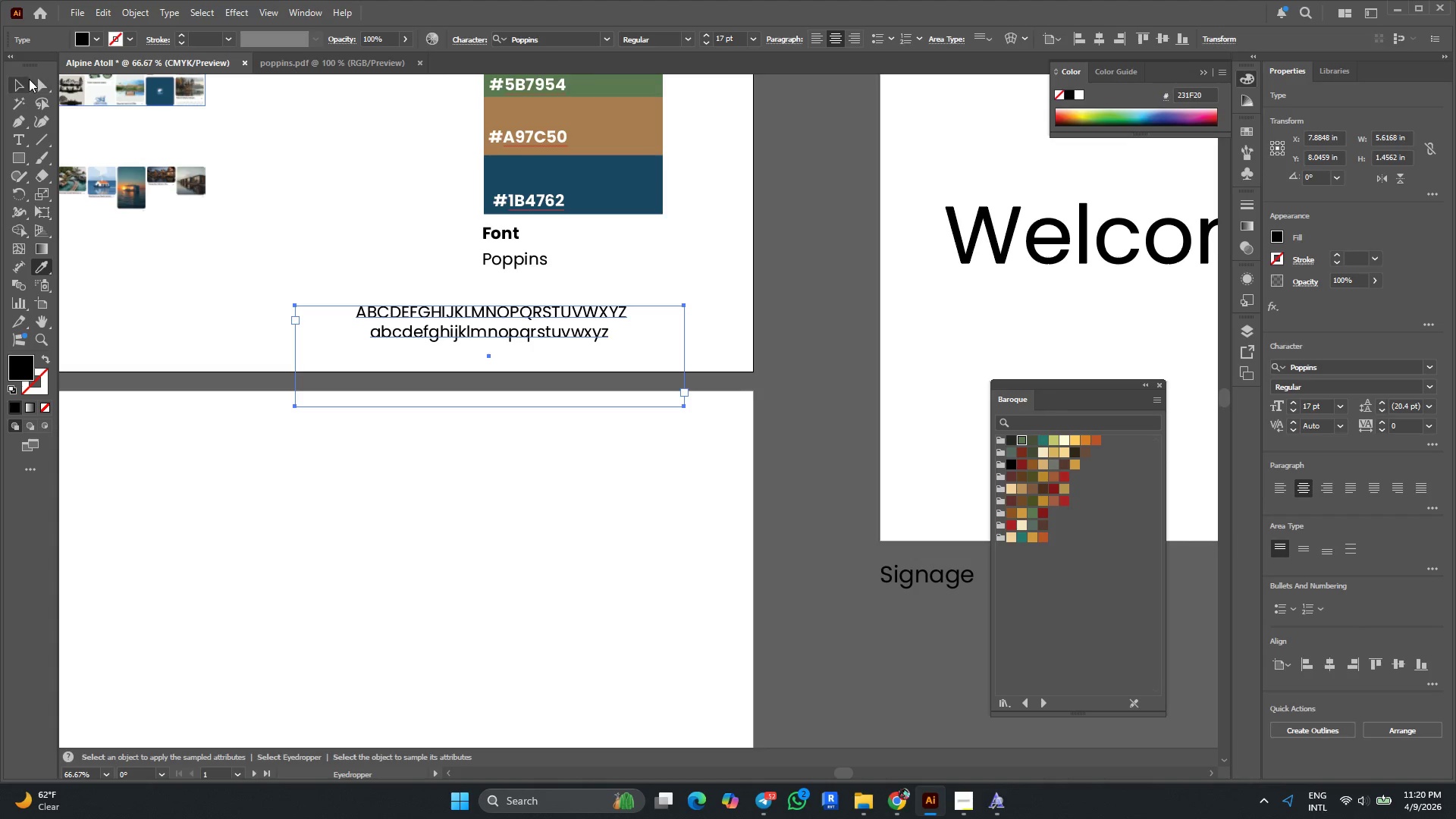 
left_click([23, 83])
 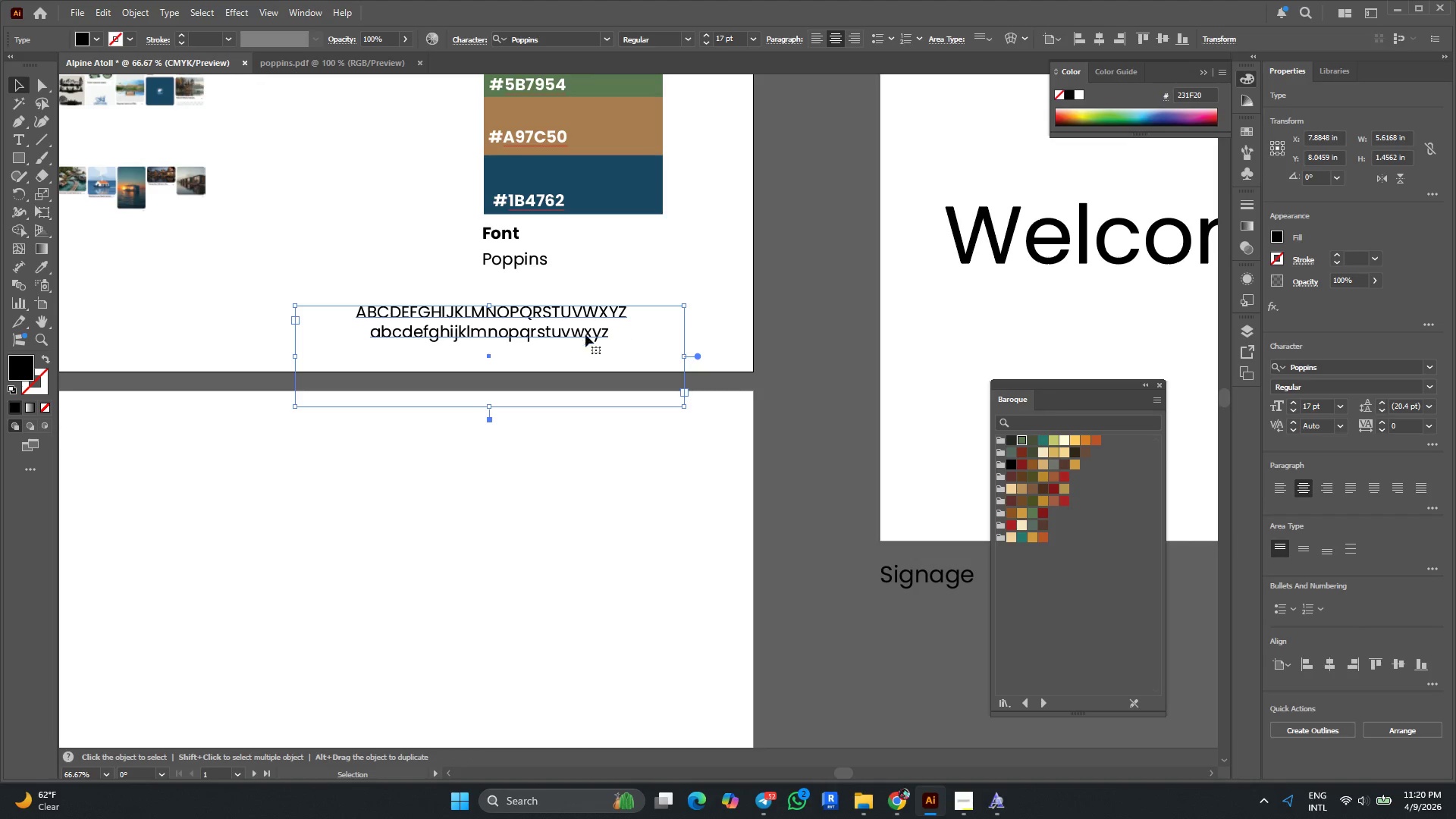 
left_click_drag(start_coordinate=[502, 320], to_coordinate=[623, 296])
 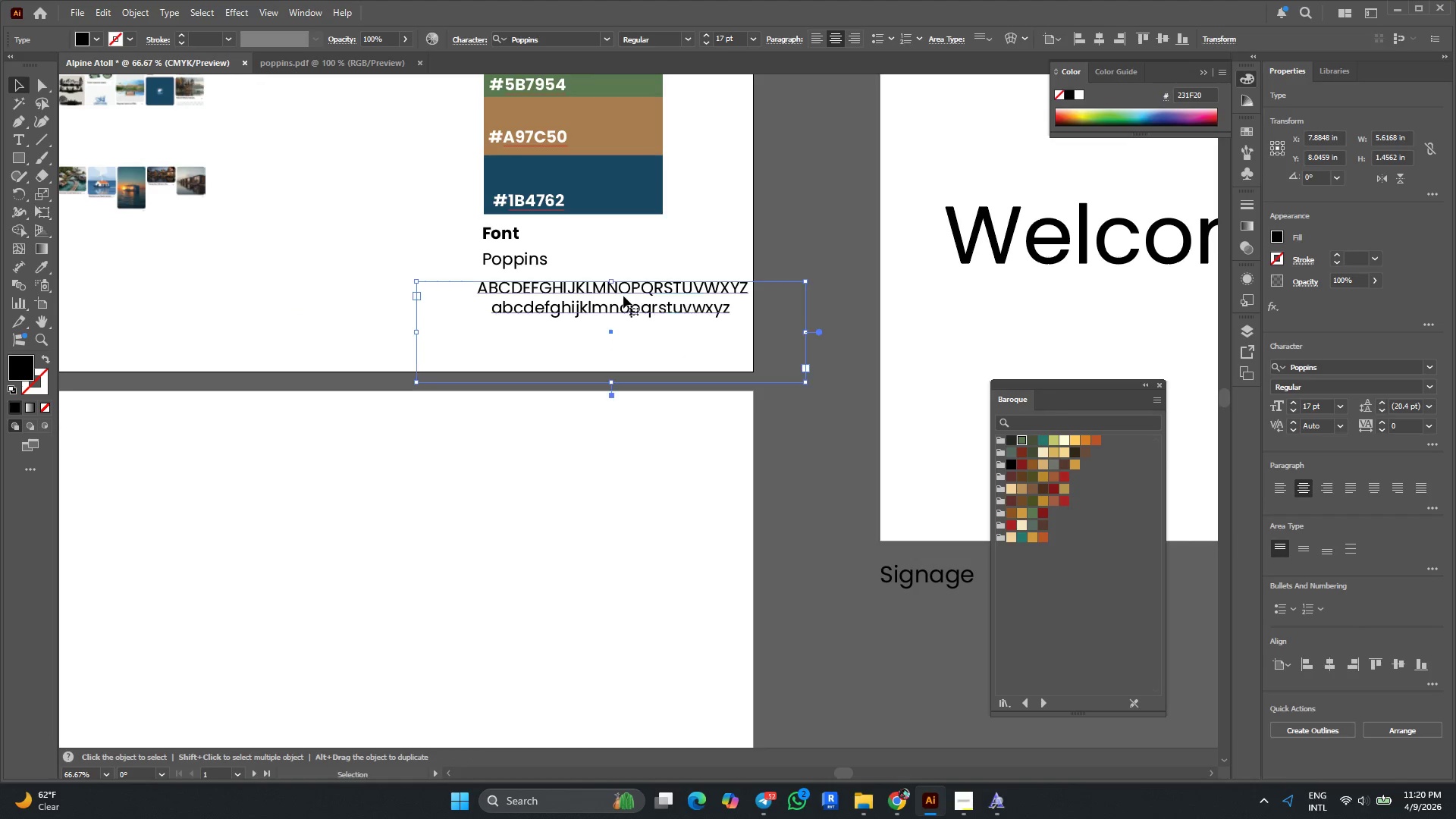 
hold_key(key=AltLeft, duration=0.36)
scroll: coordinate [1410, 409], scroll_direction: up, amount: 12.0
 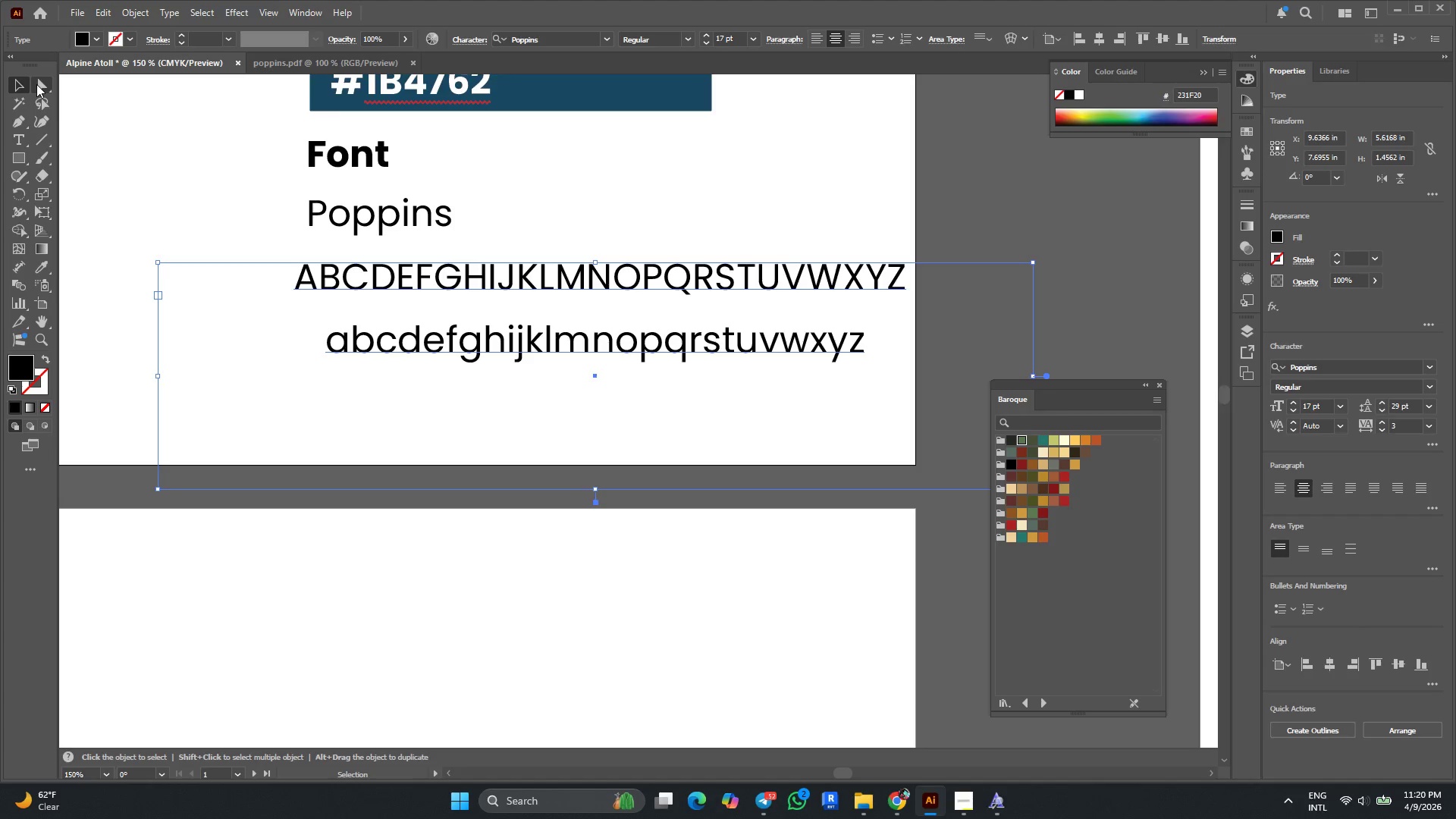 
left_click([25, 88])
 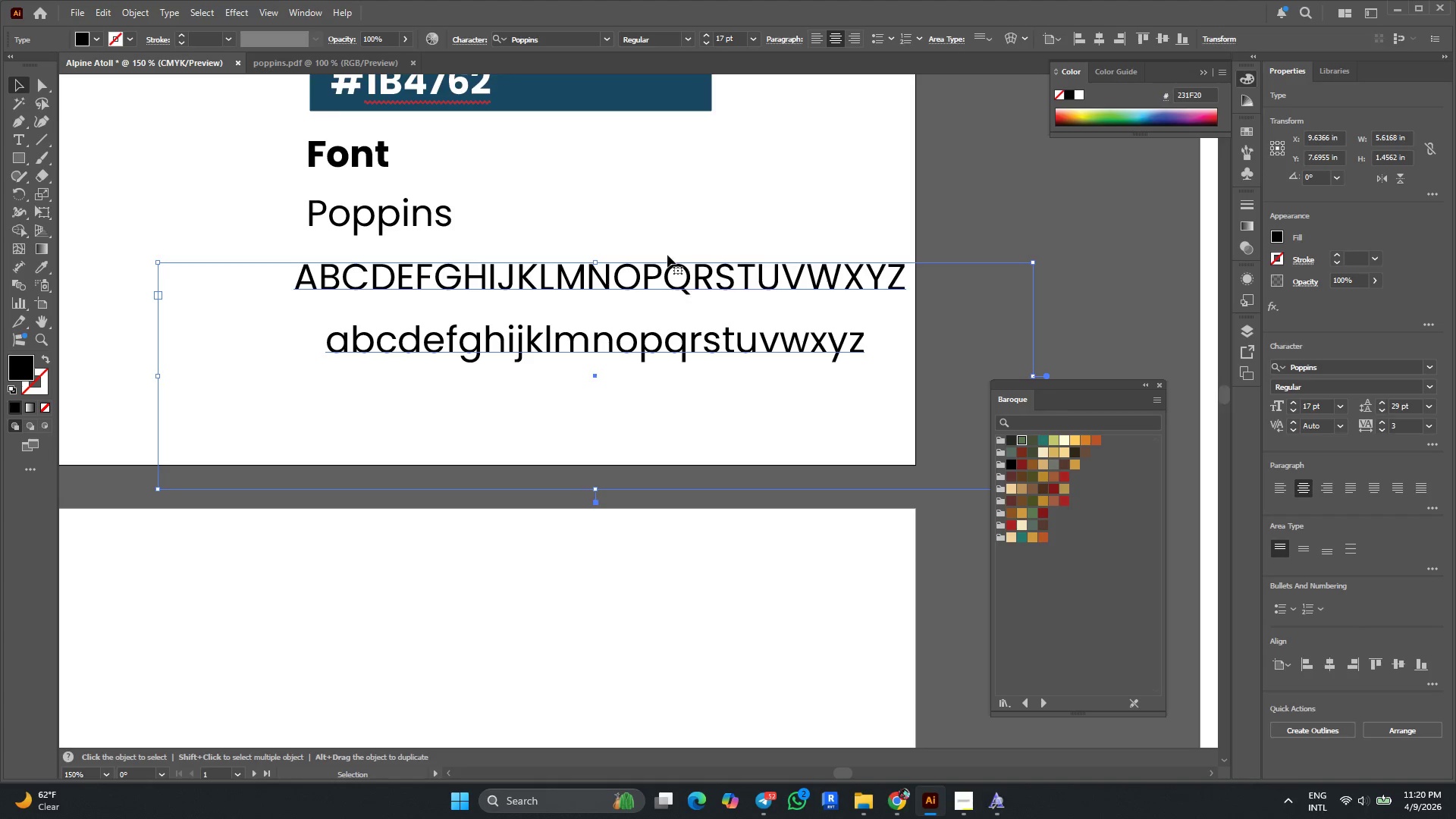 
left_click([652, 210])
 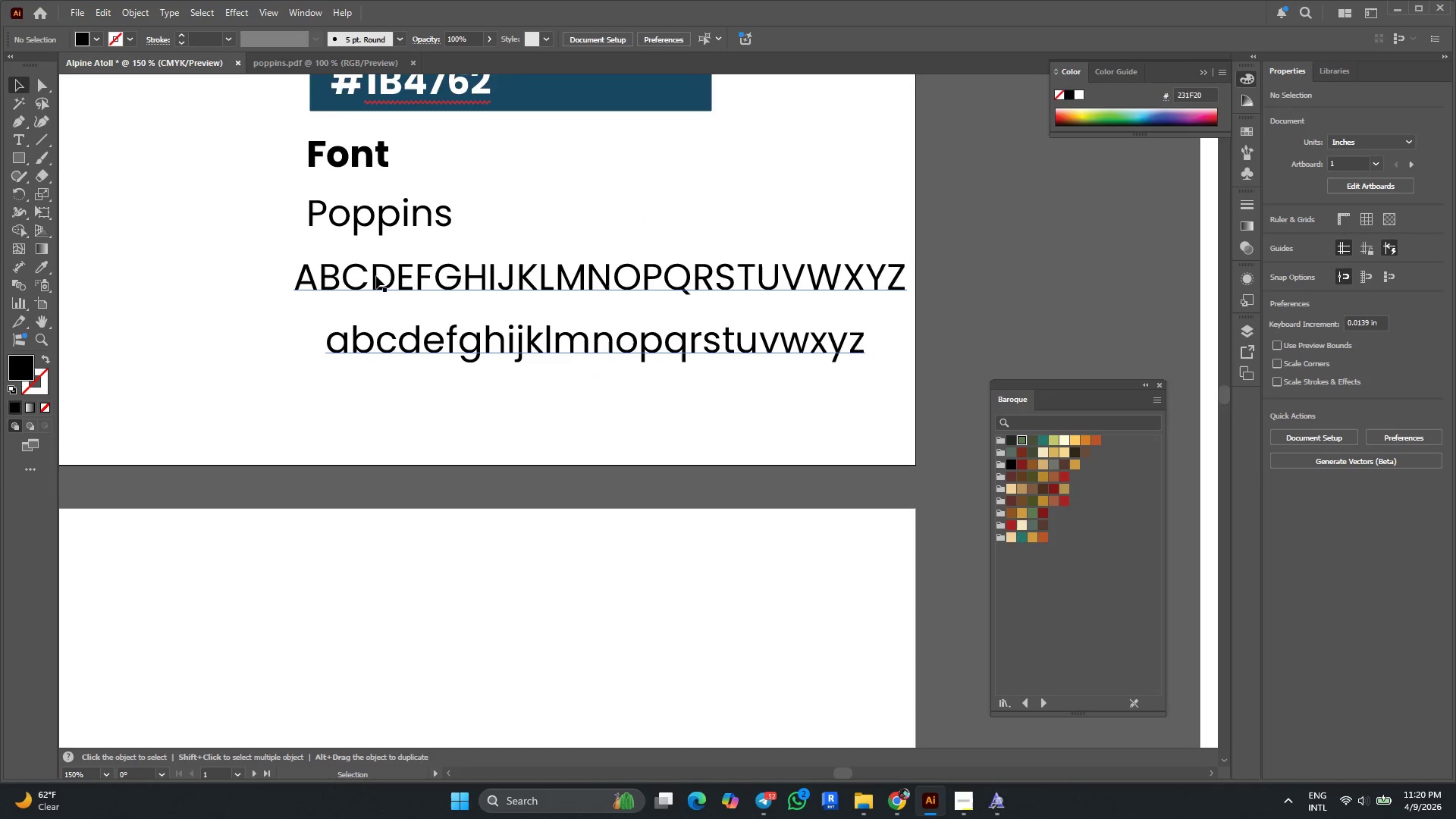 
key(Alt+AltLeft)
 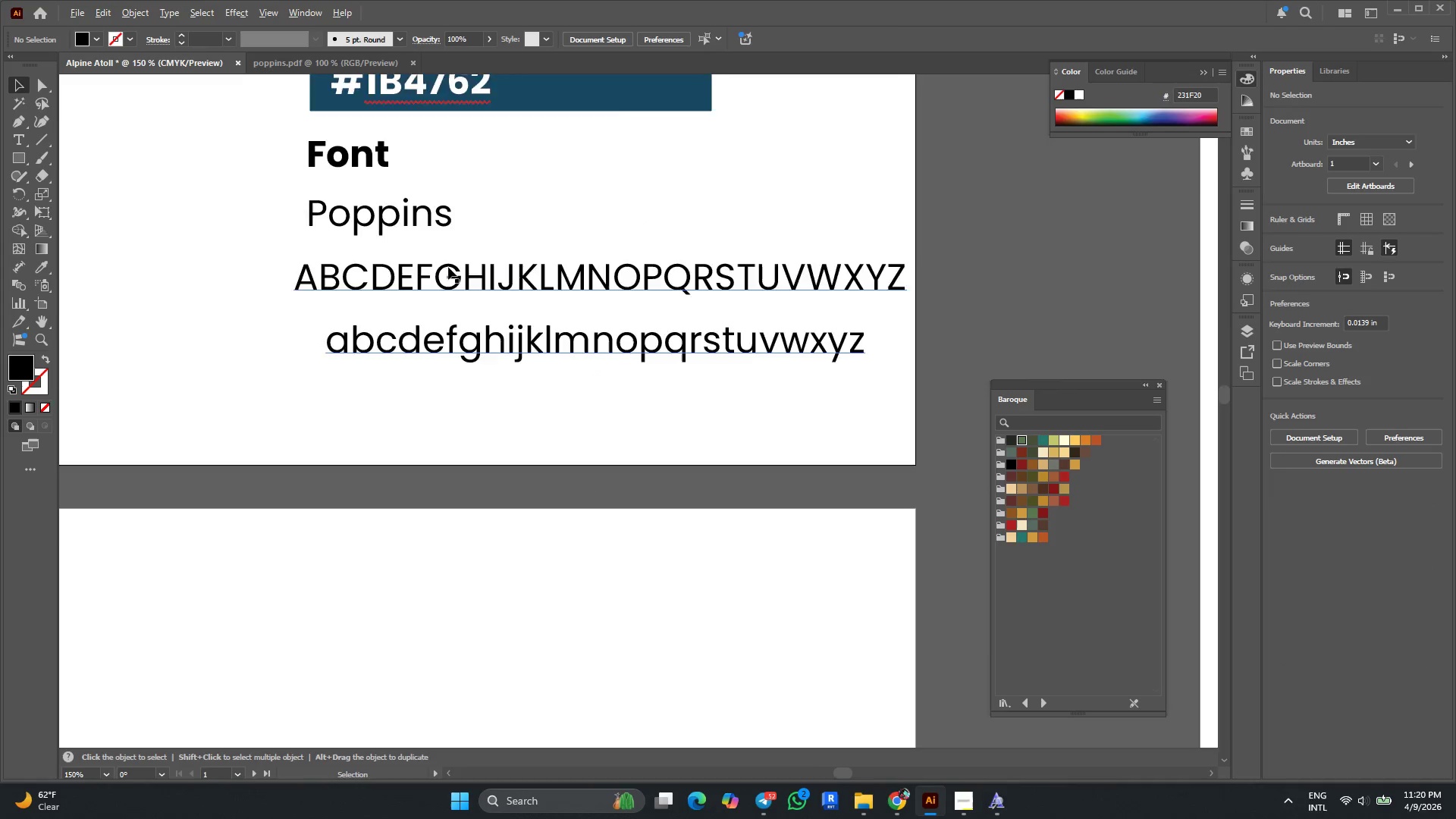 
scroll: coordinate [448, 267], scroll_direction: none, amount: 0.0
 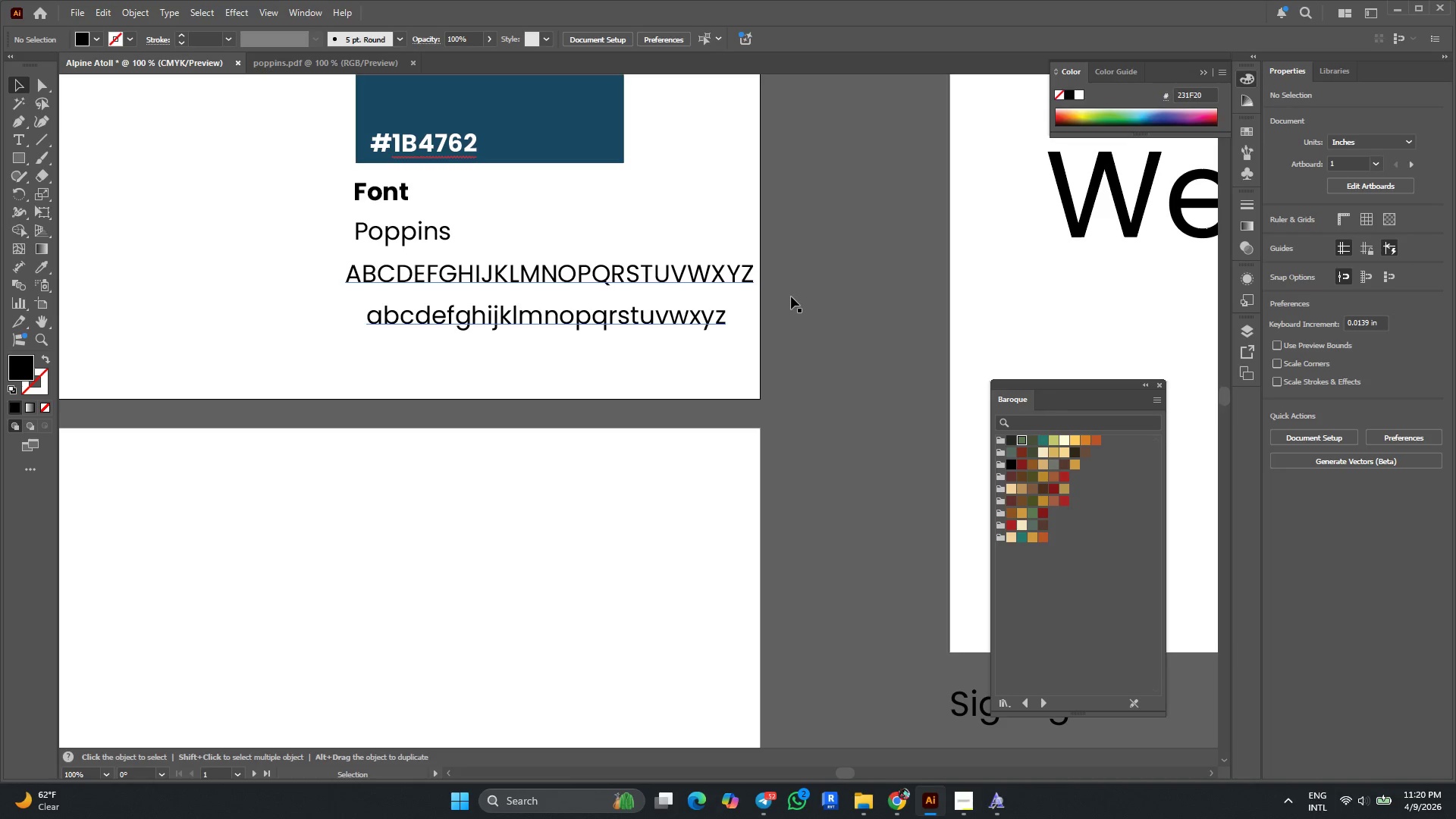 
hold_key(key=AltLeft, duration=0.38)
scroll: coordinate [723, 335], scroll_direction: down, amount: 2.0
 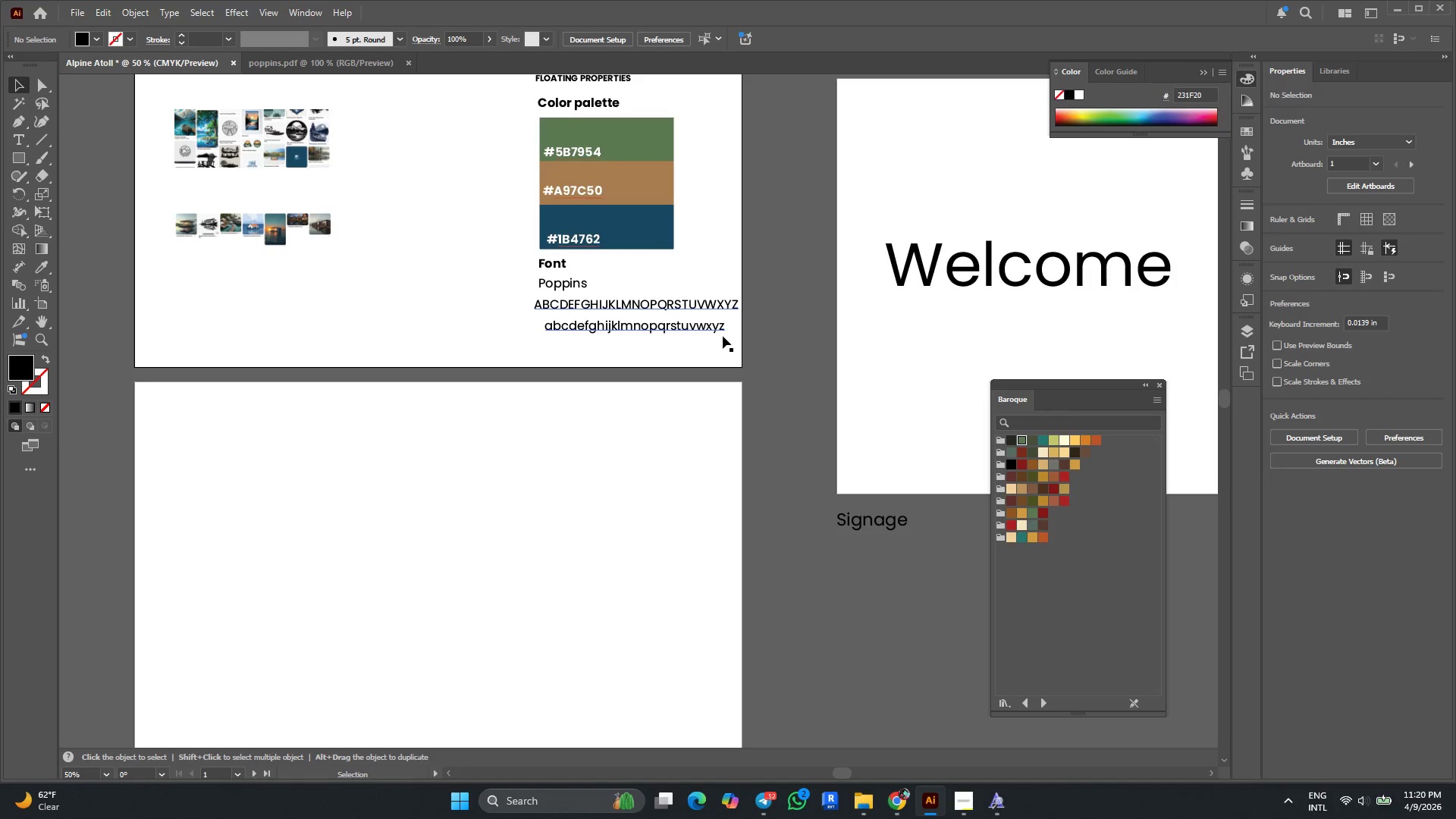 
scroll: coordinate [519, 349], scroll_direction: up, amount: 14.0
 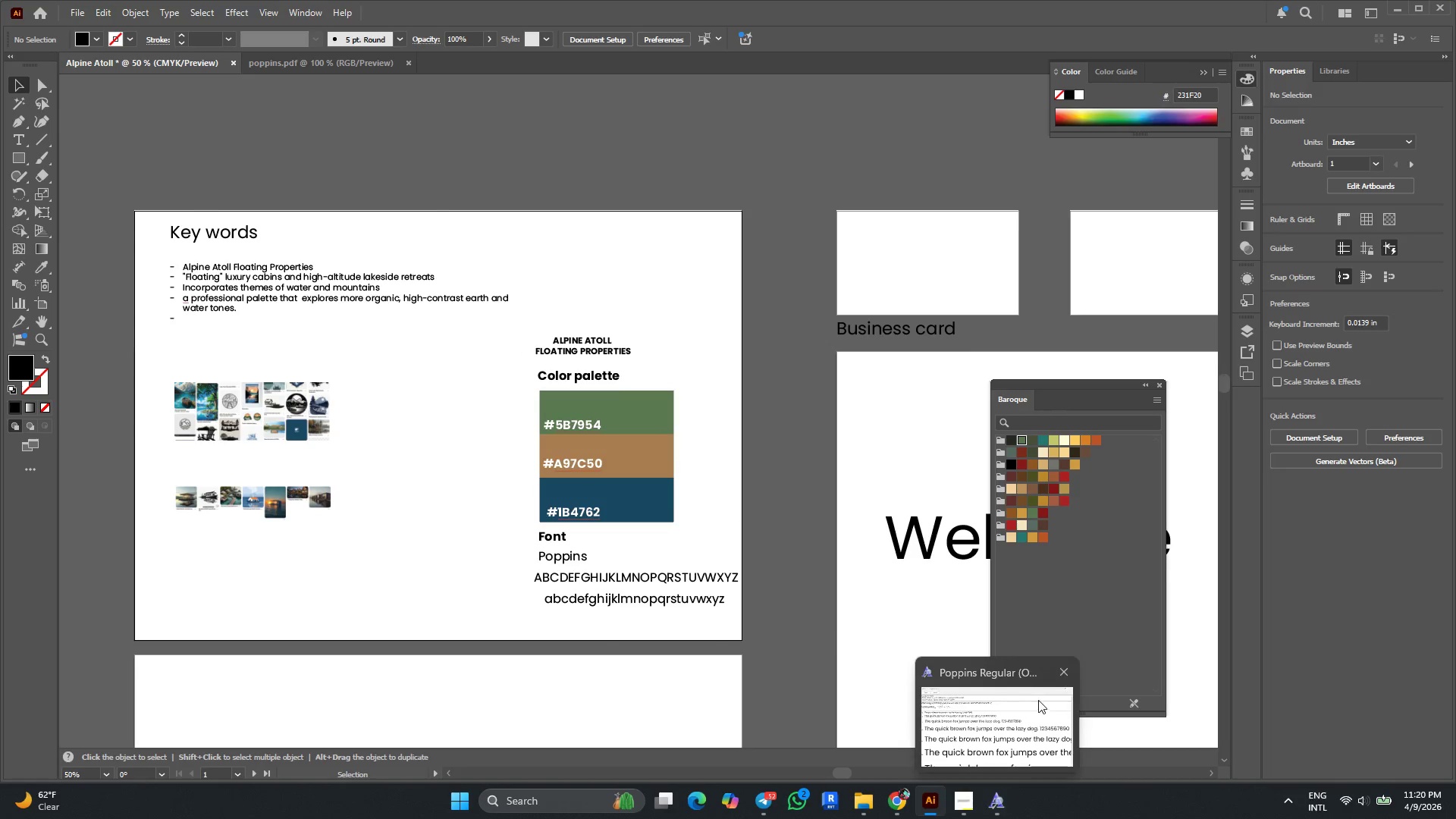 
left_click([1061, 673])
 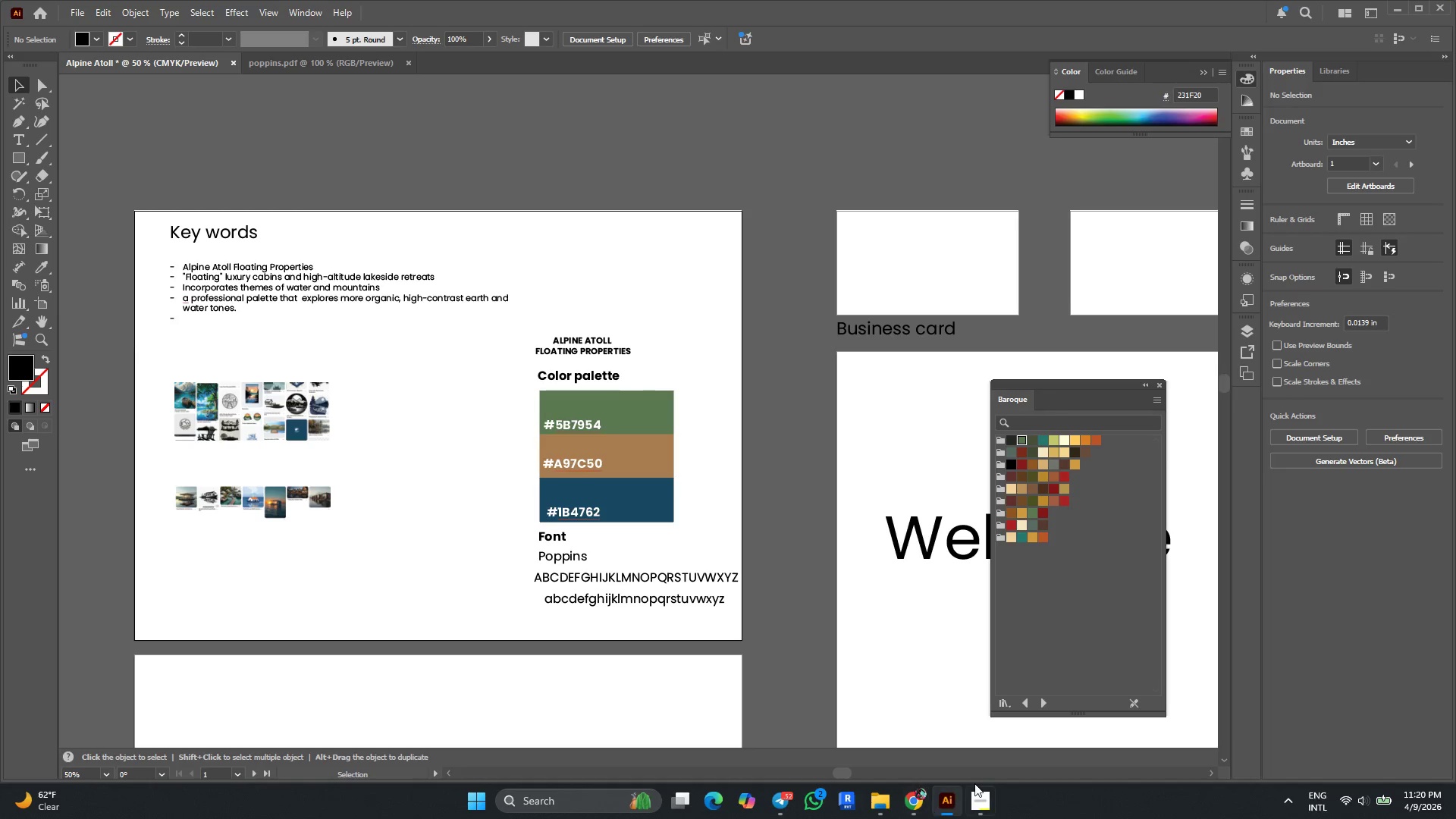 
left_click([986, 800])